 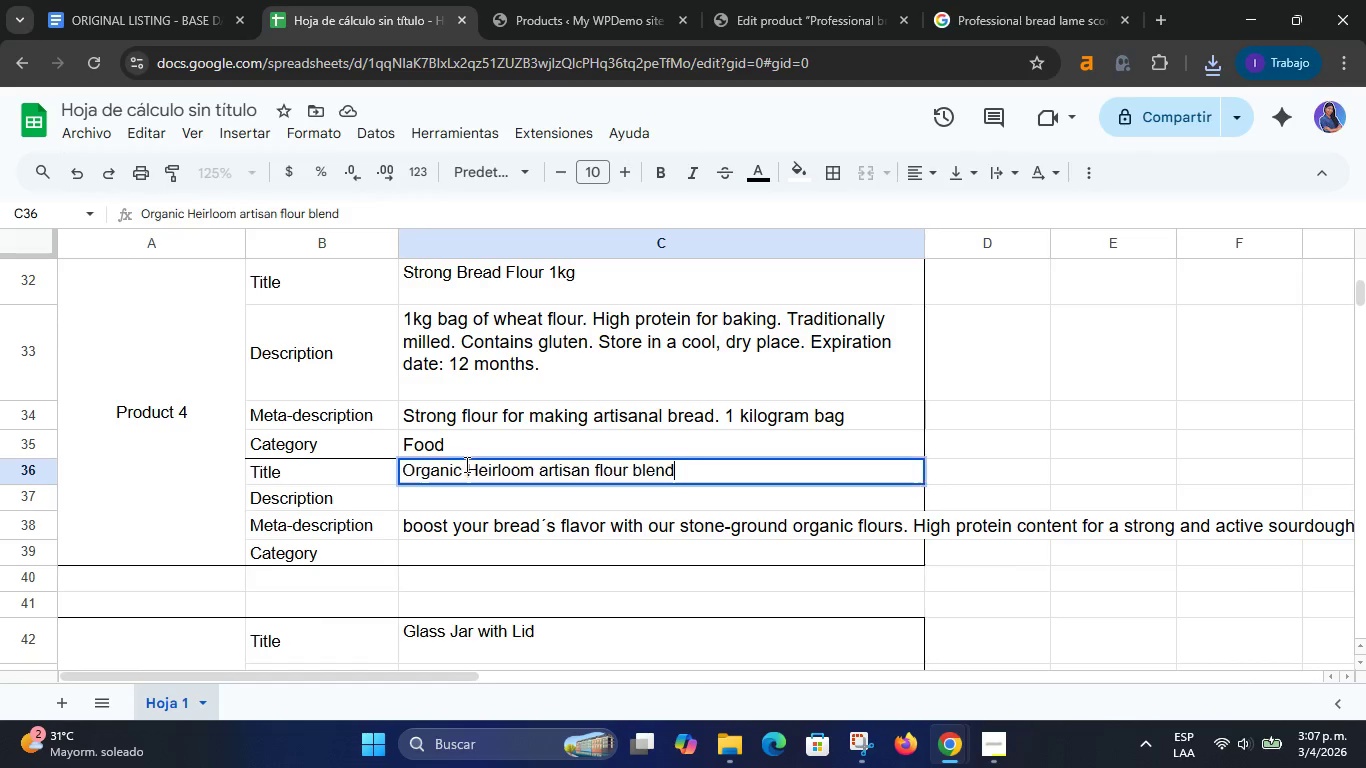 
triple_click([465, 464])
 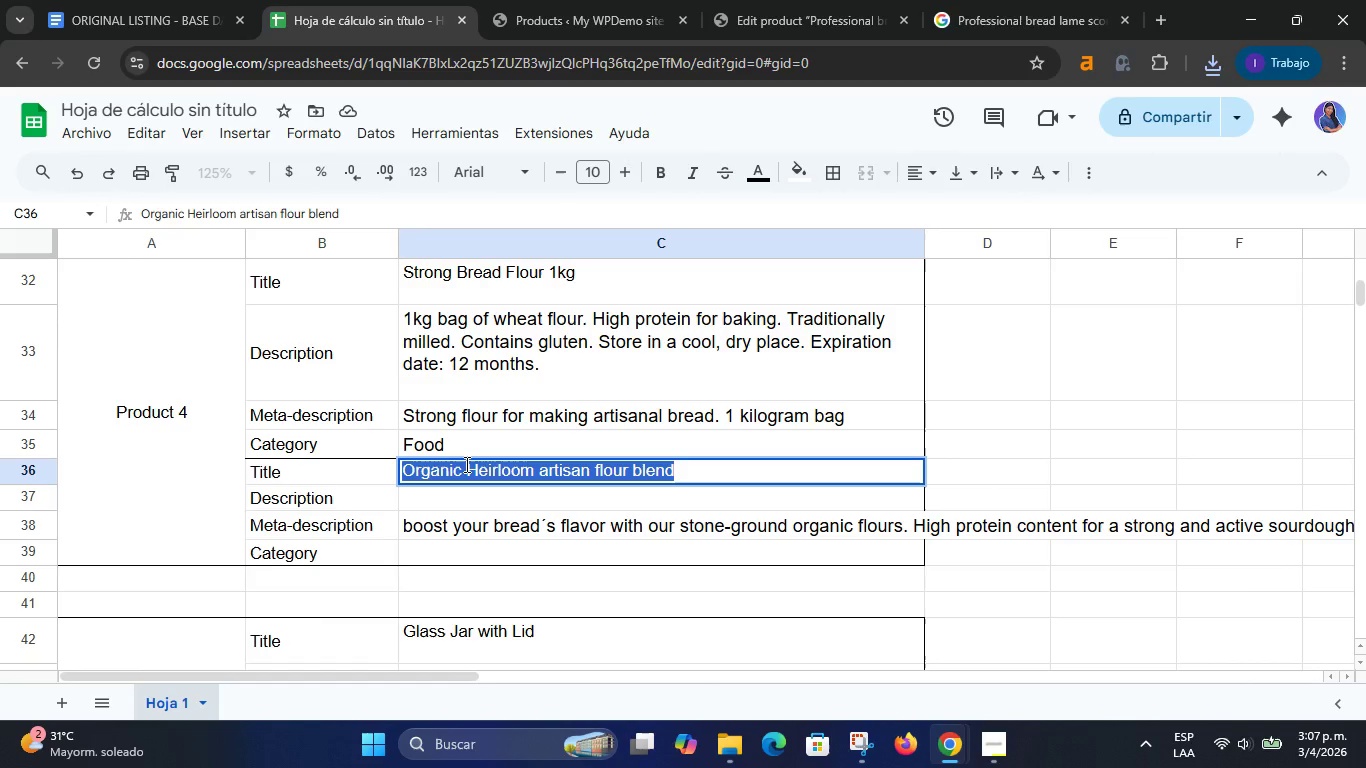 
key(Control+C)
 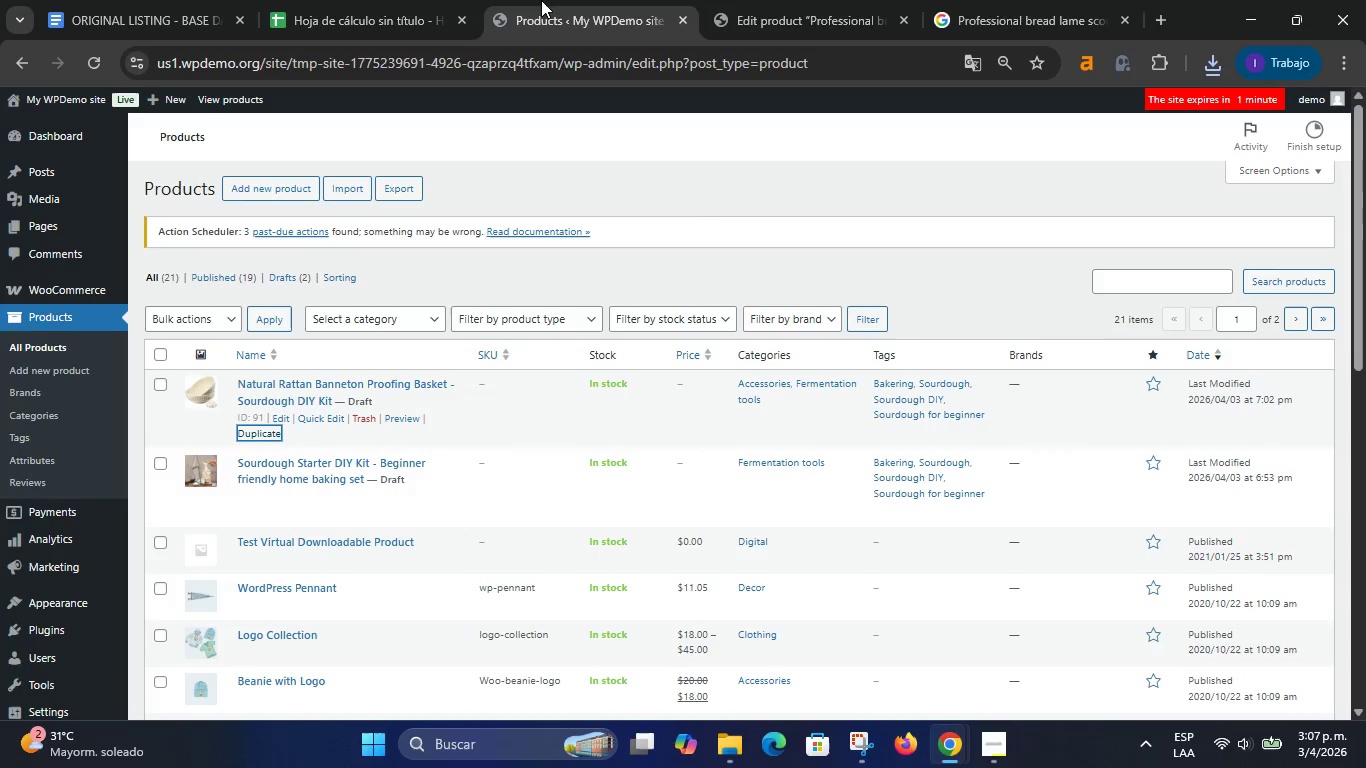 
double_click([886, 0])
 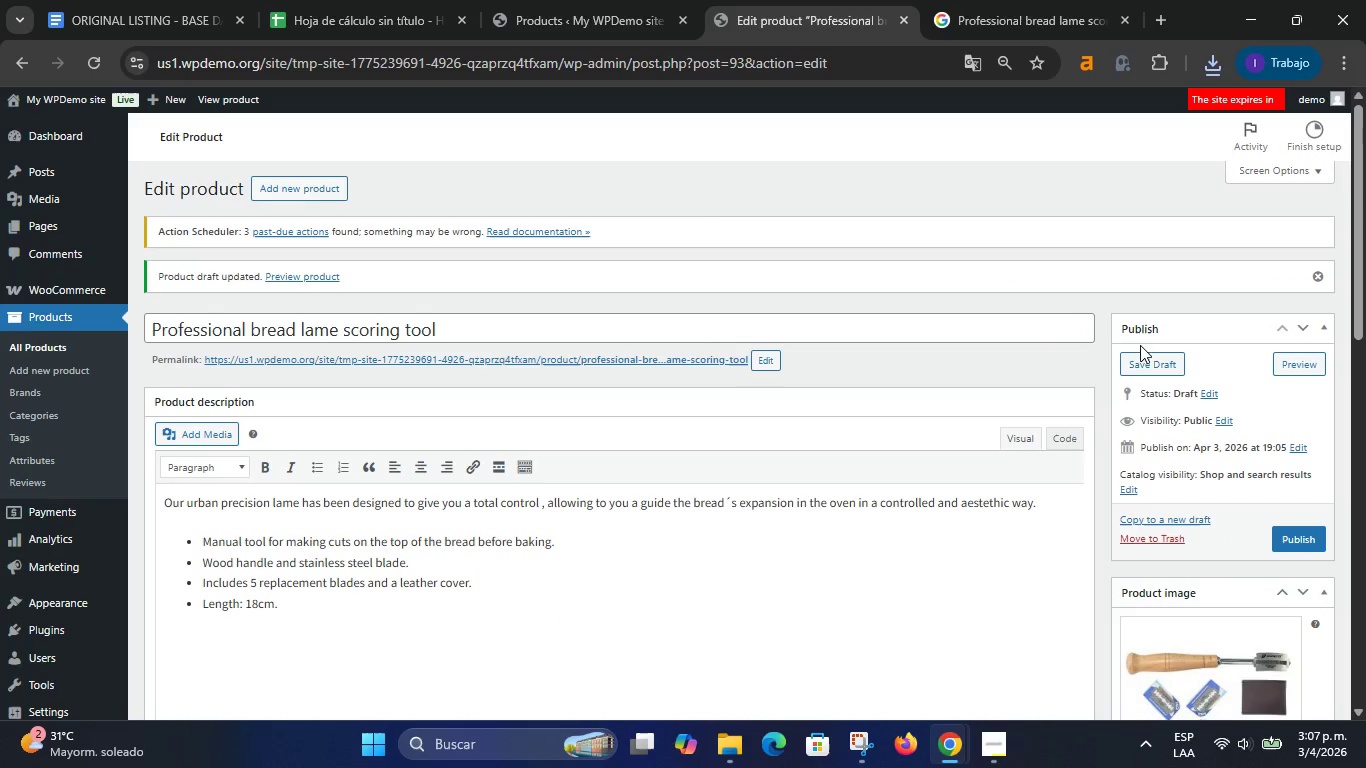 
left_click([1140, 360])
 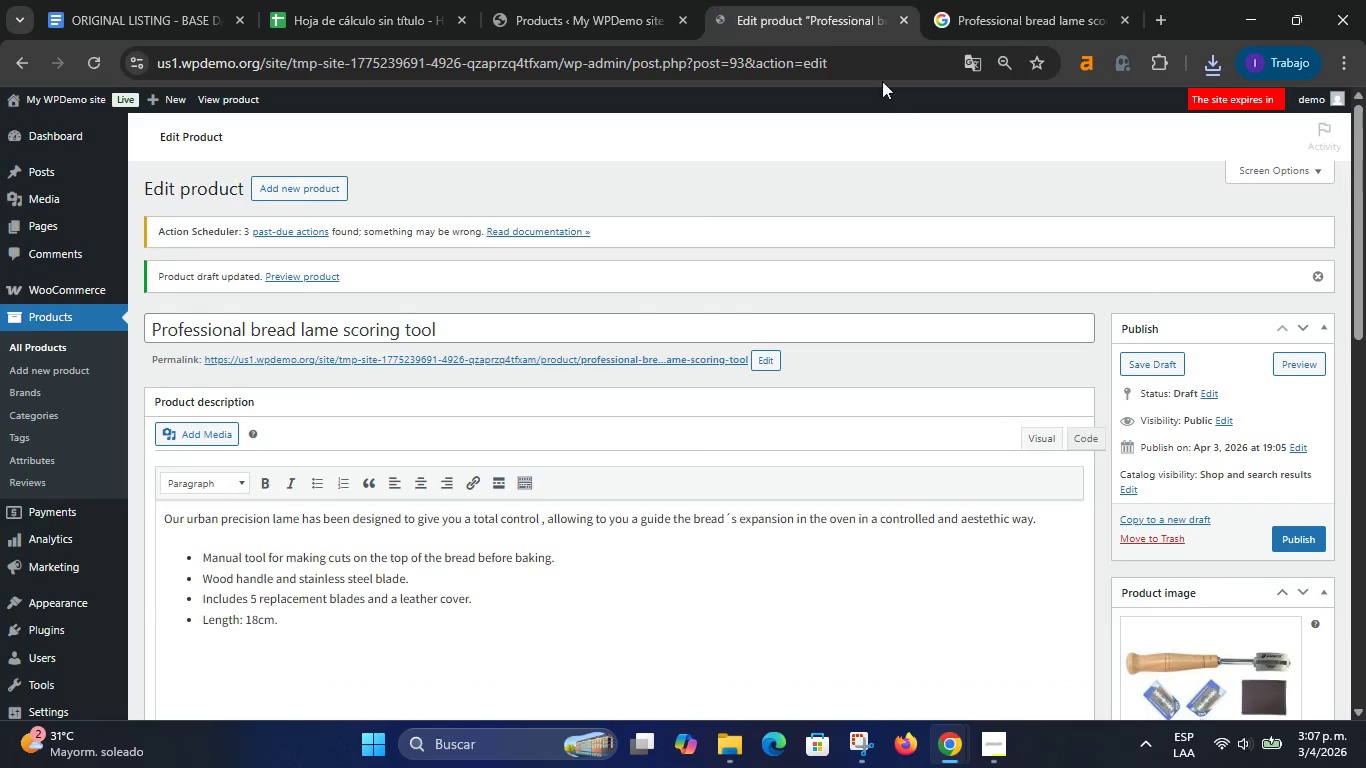 
double_click([625, 0])
 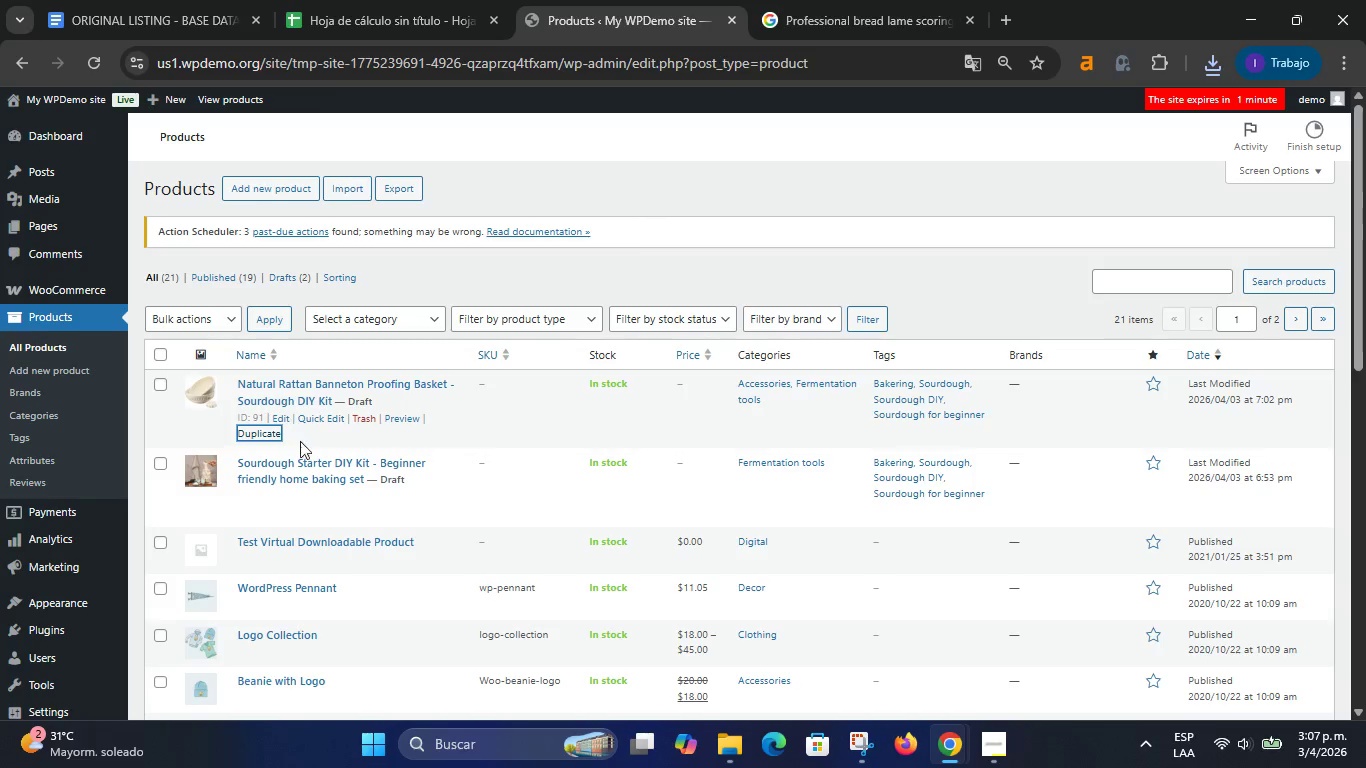 
right_click([262, 437])
 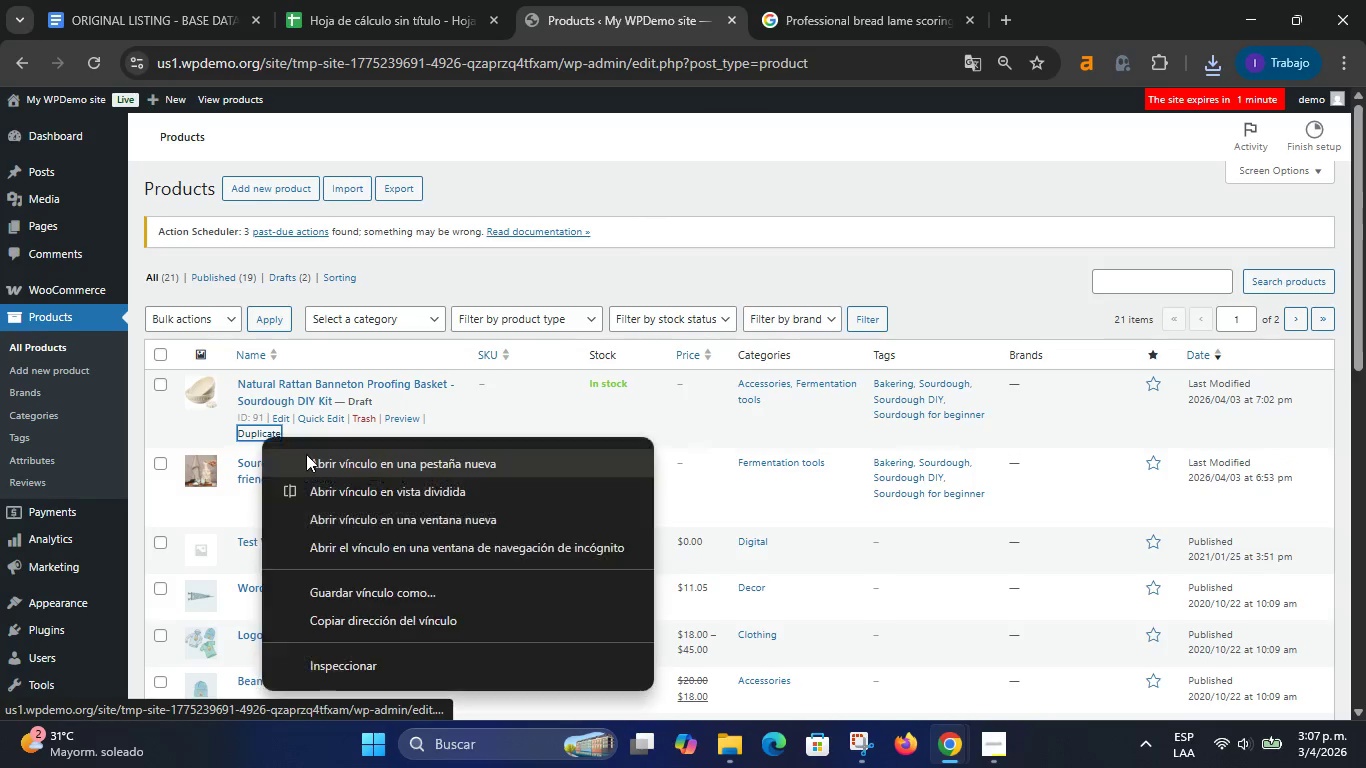 
left_click([306, 454])
 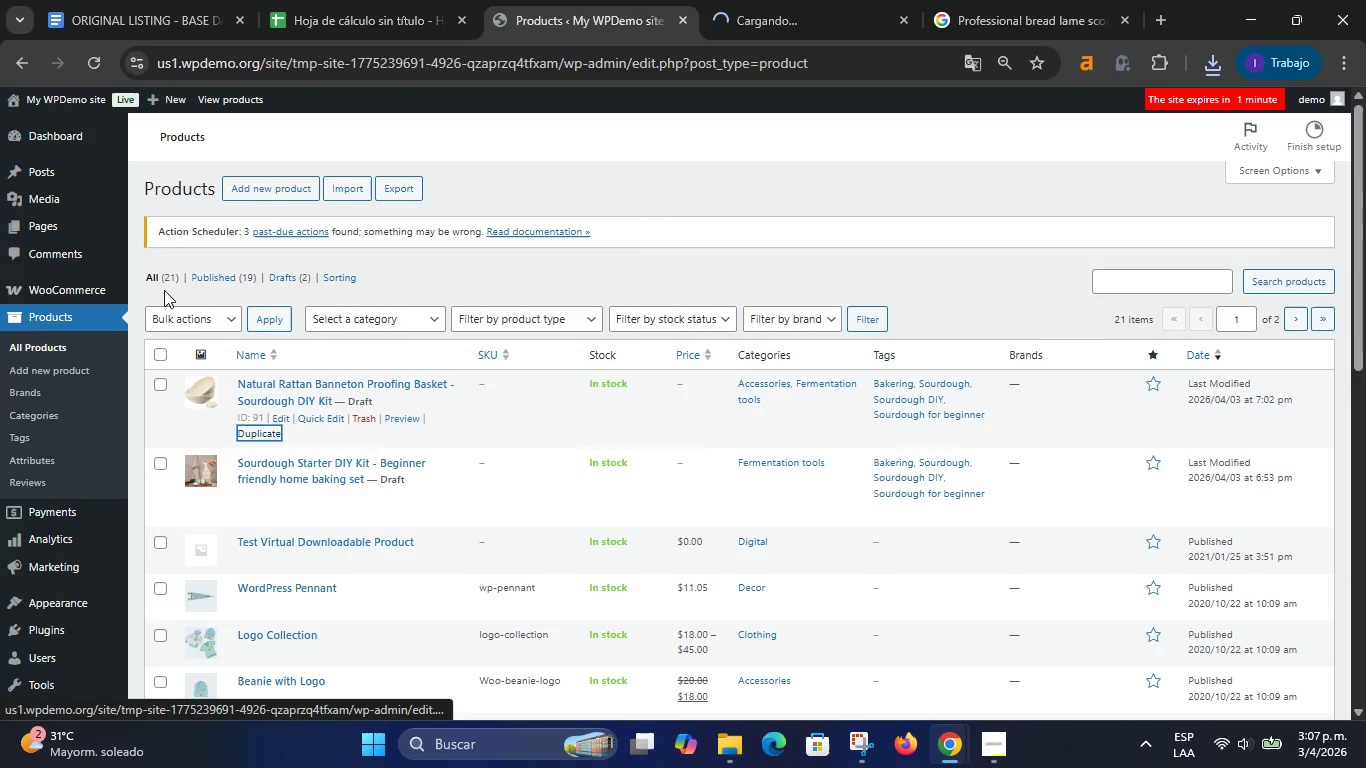 
left_click([163, 279])
 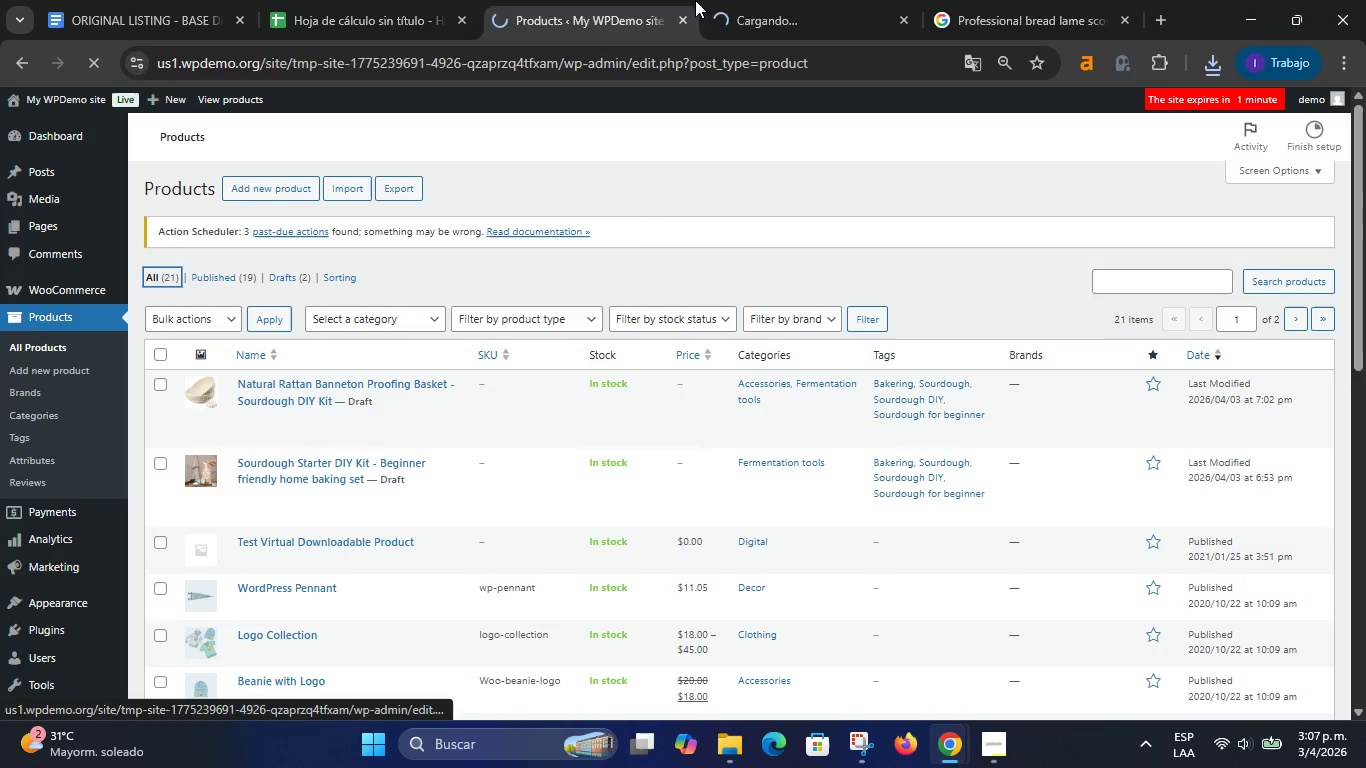 
left_click([743, 0])
 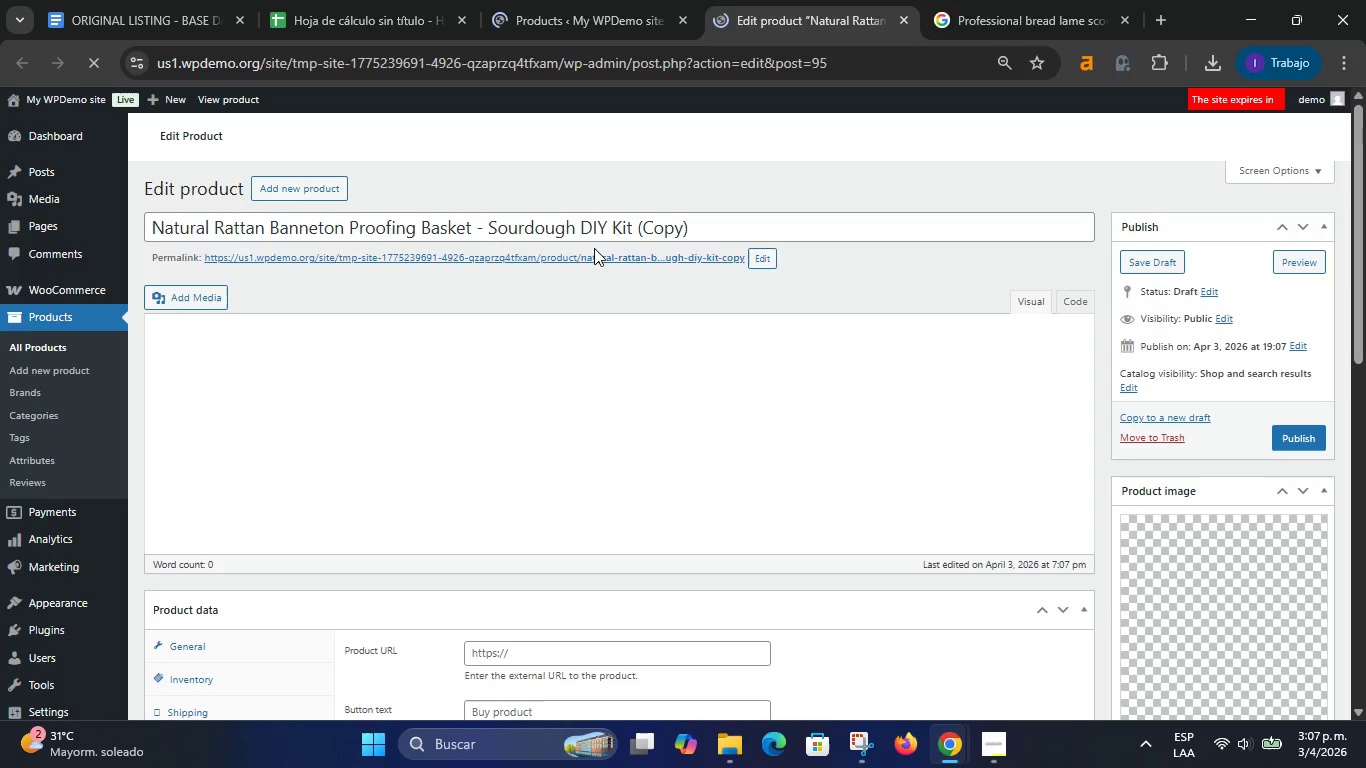 
double_click([480, 226])
 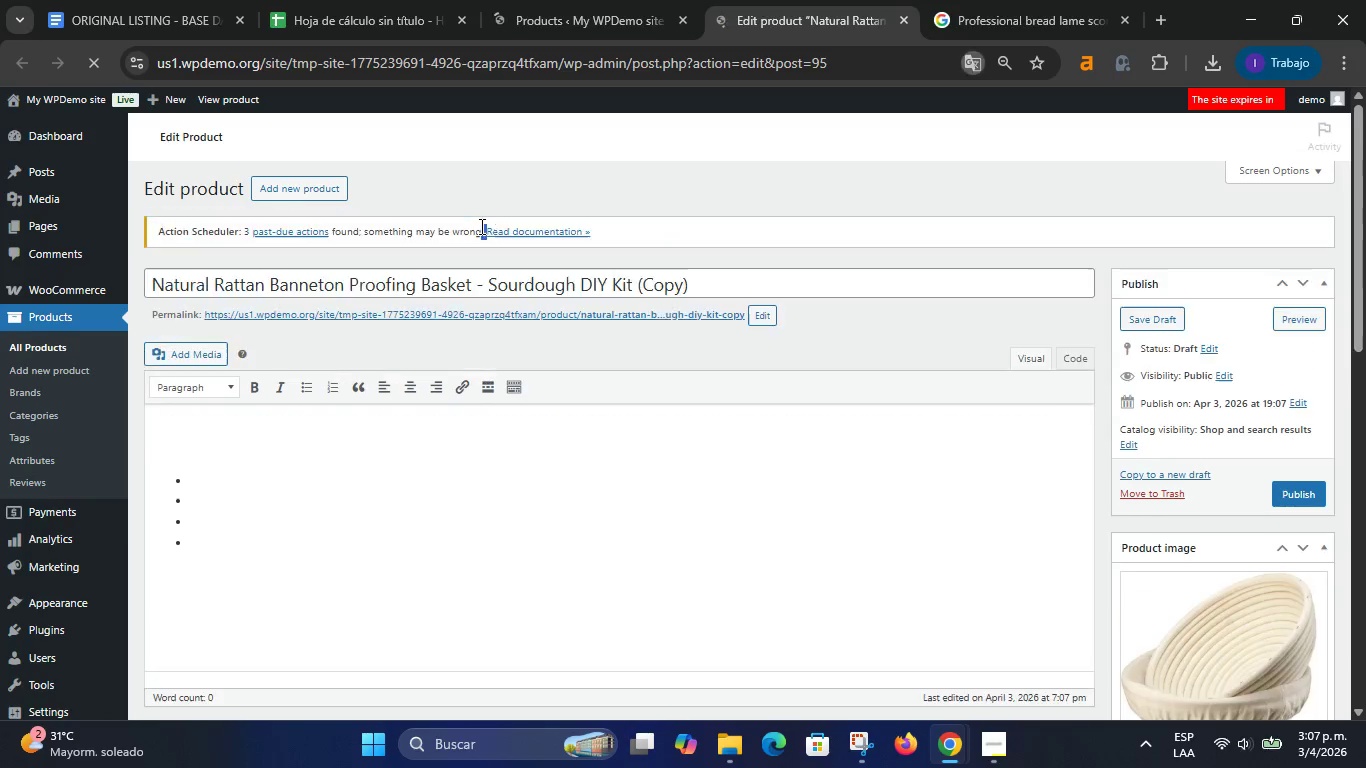 
triple_click([480, 226])
 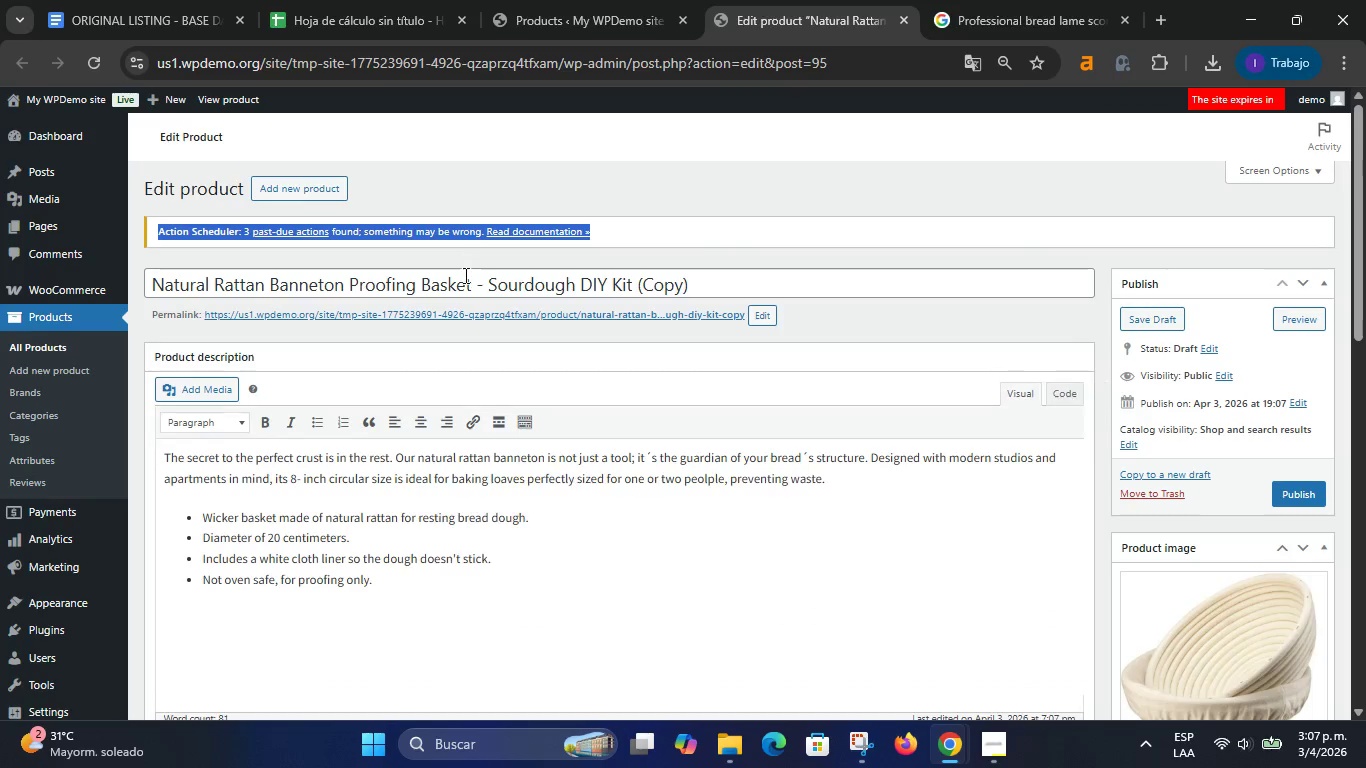 
double_click([464, 281])
 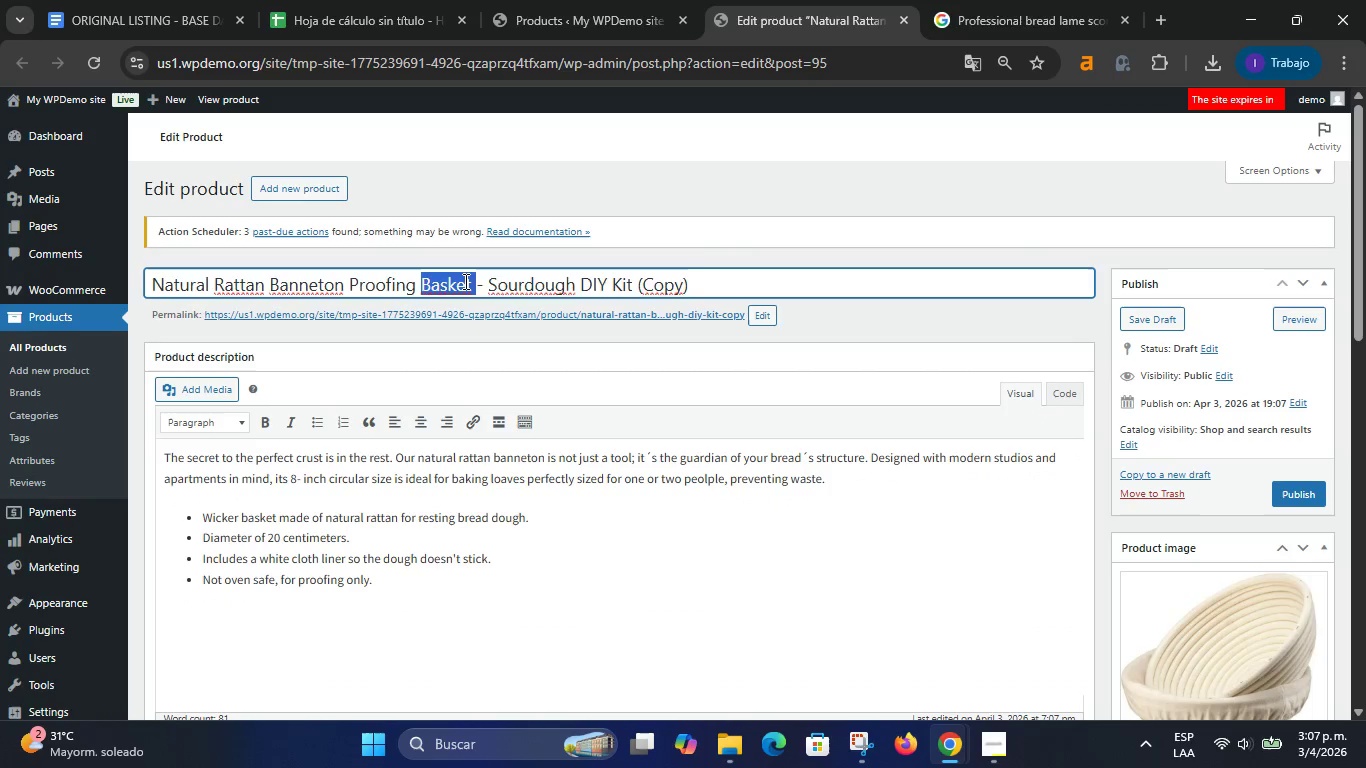 
triple_click([464, 281])
 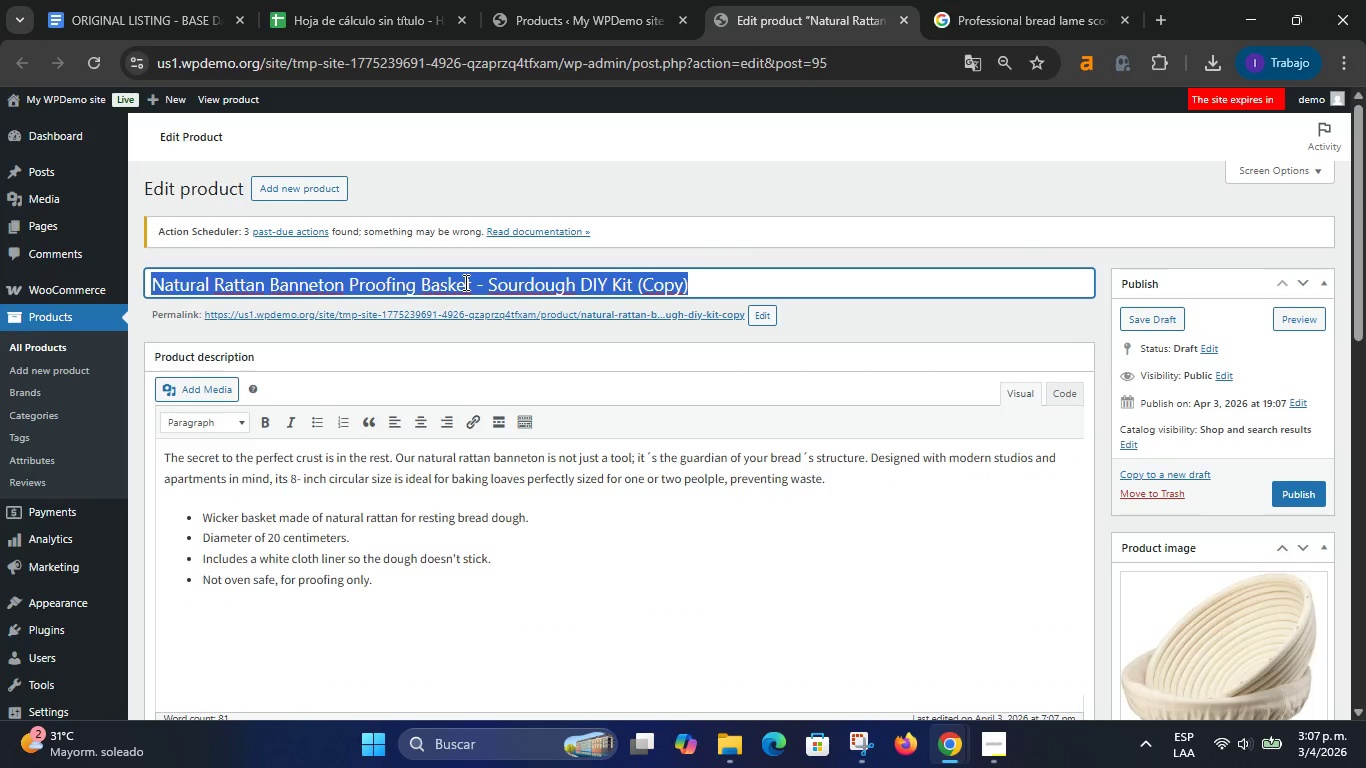 
key(Control+V)
 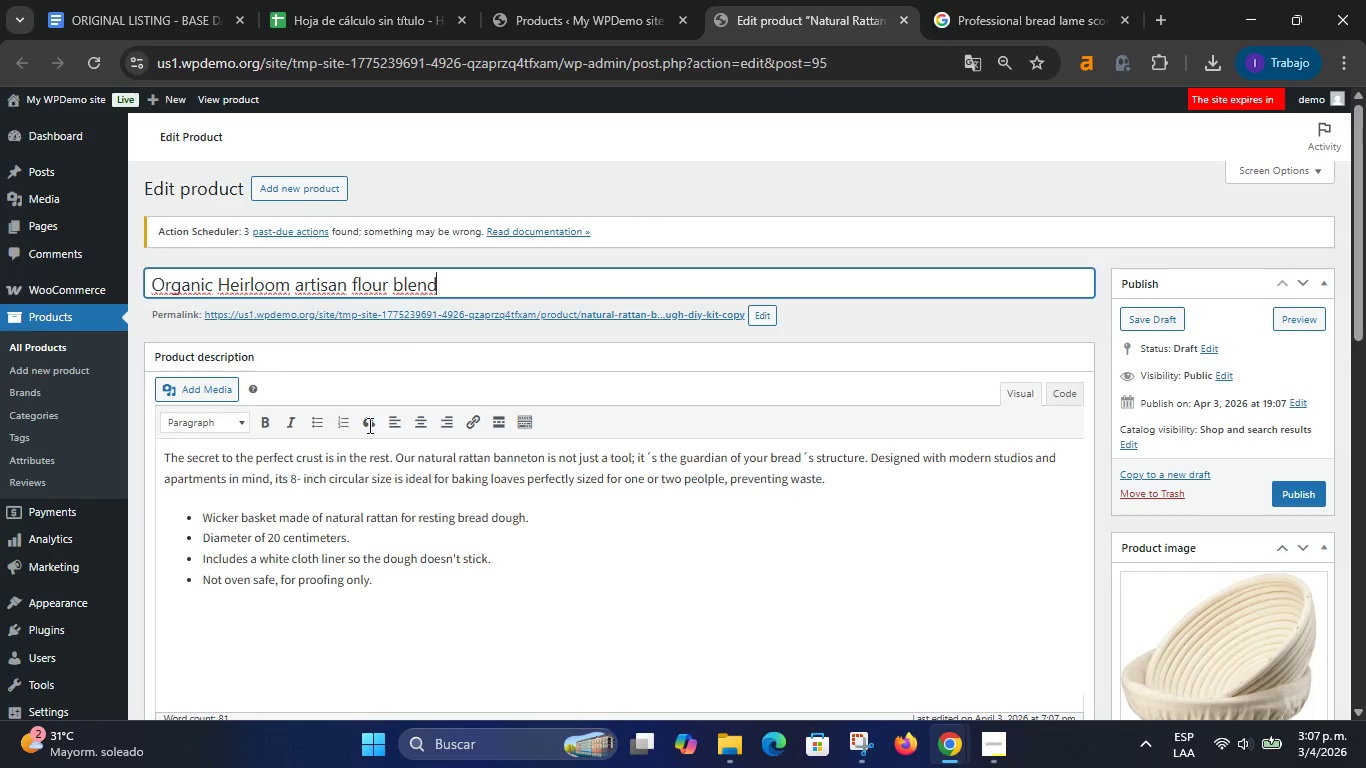 
left_click([380, 0])
 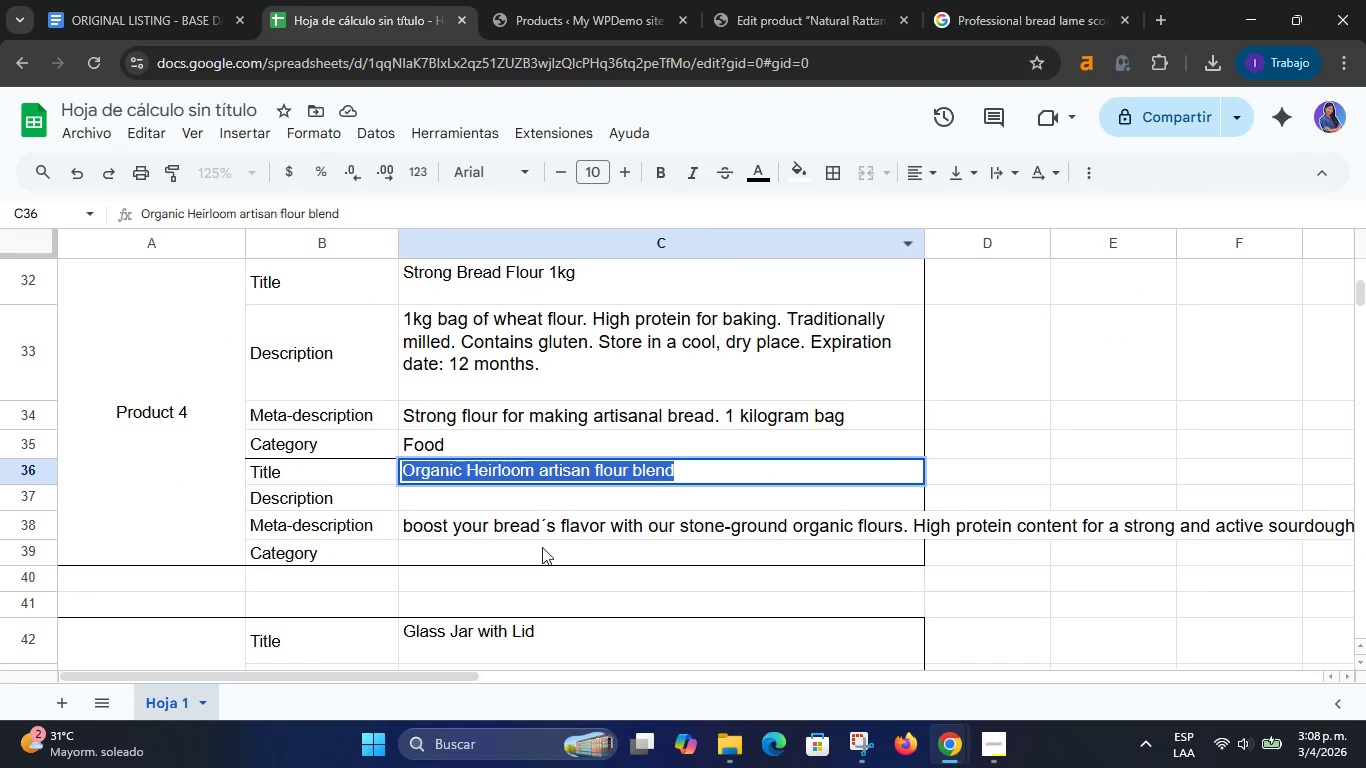 
left_click([542, 538])
 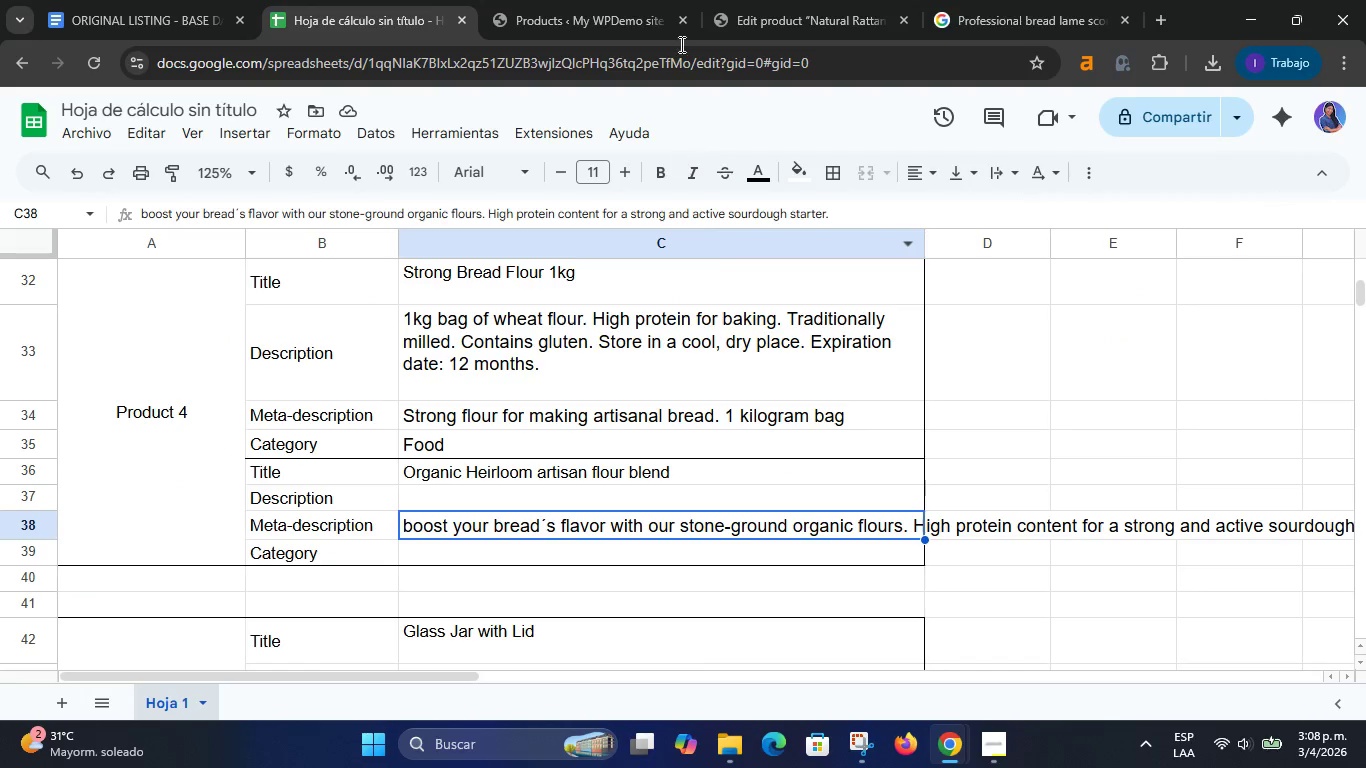 
left_click([767, 0])
 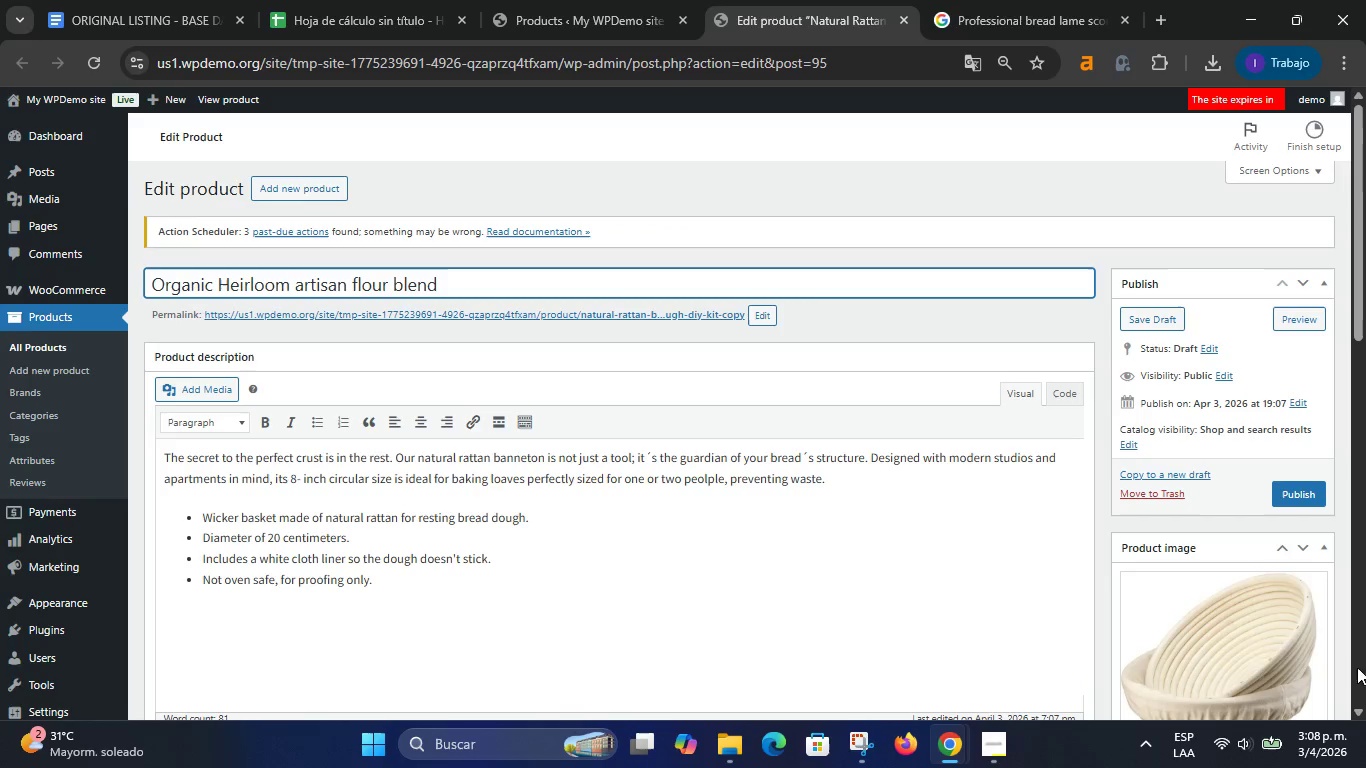 
scroll: coordinate [1172, 621], scroll_direction: down, amount: 2.0
 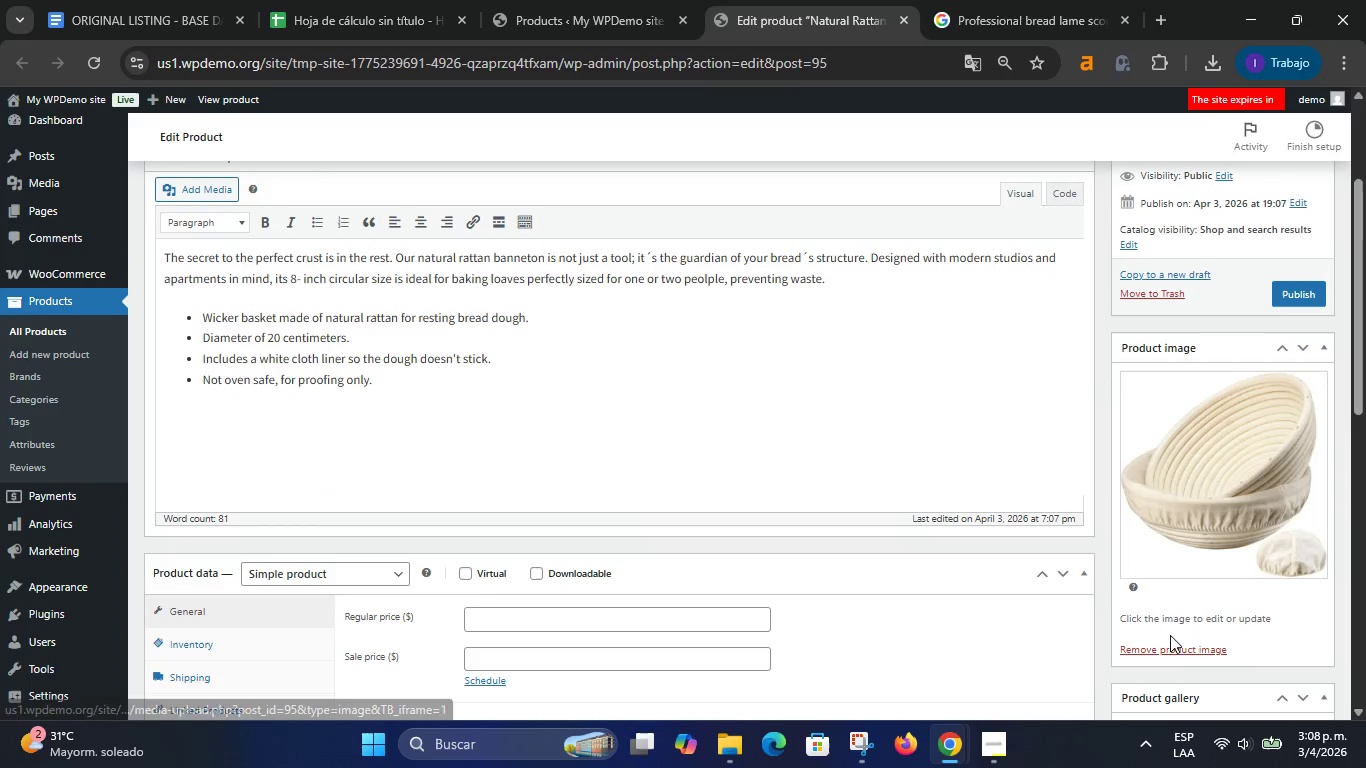 
left_click([1168, 648])
 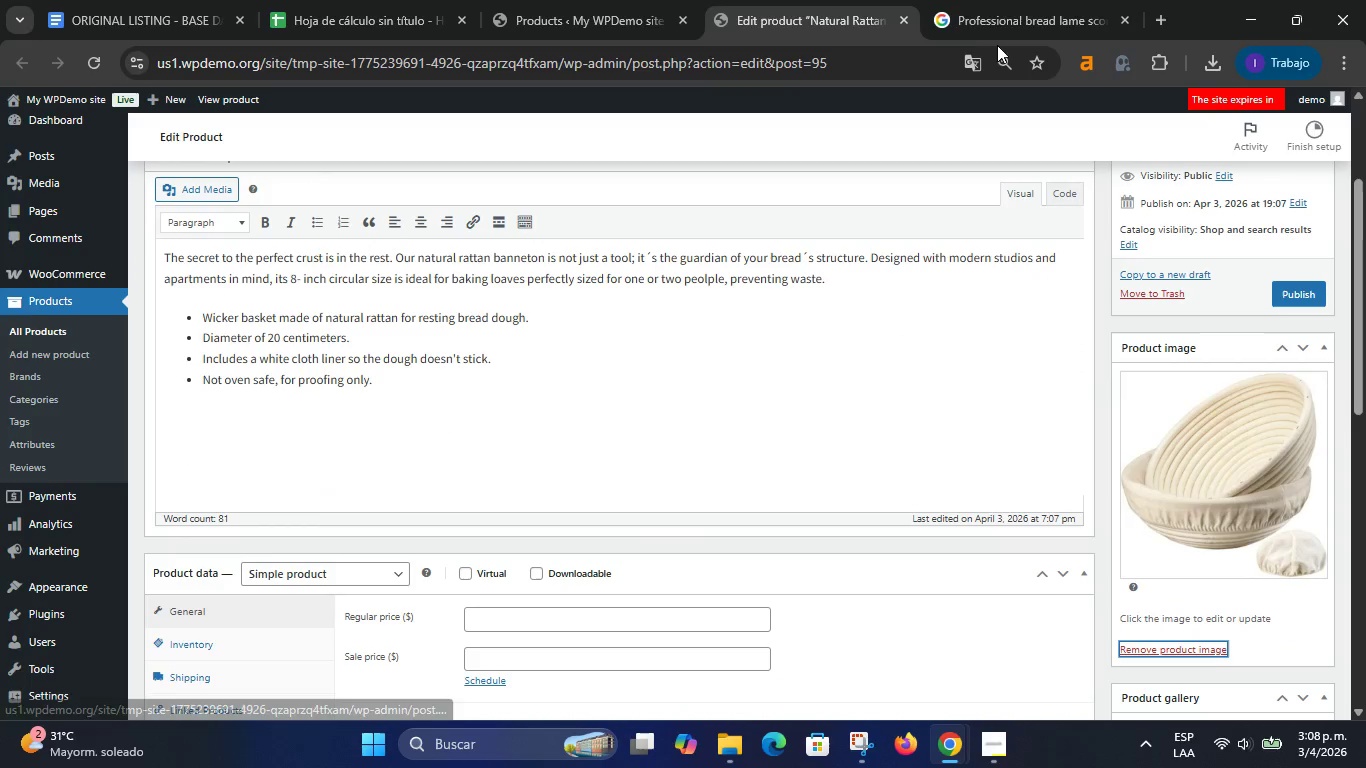 
left_click([1013, 6])
 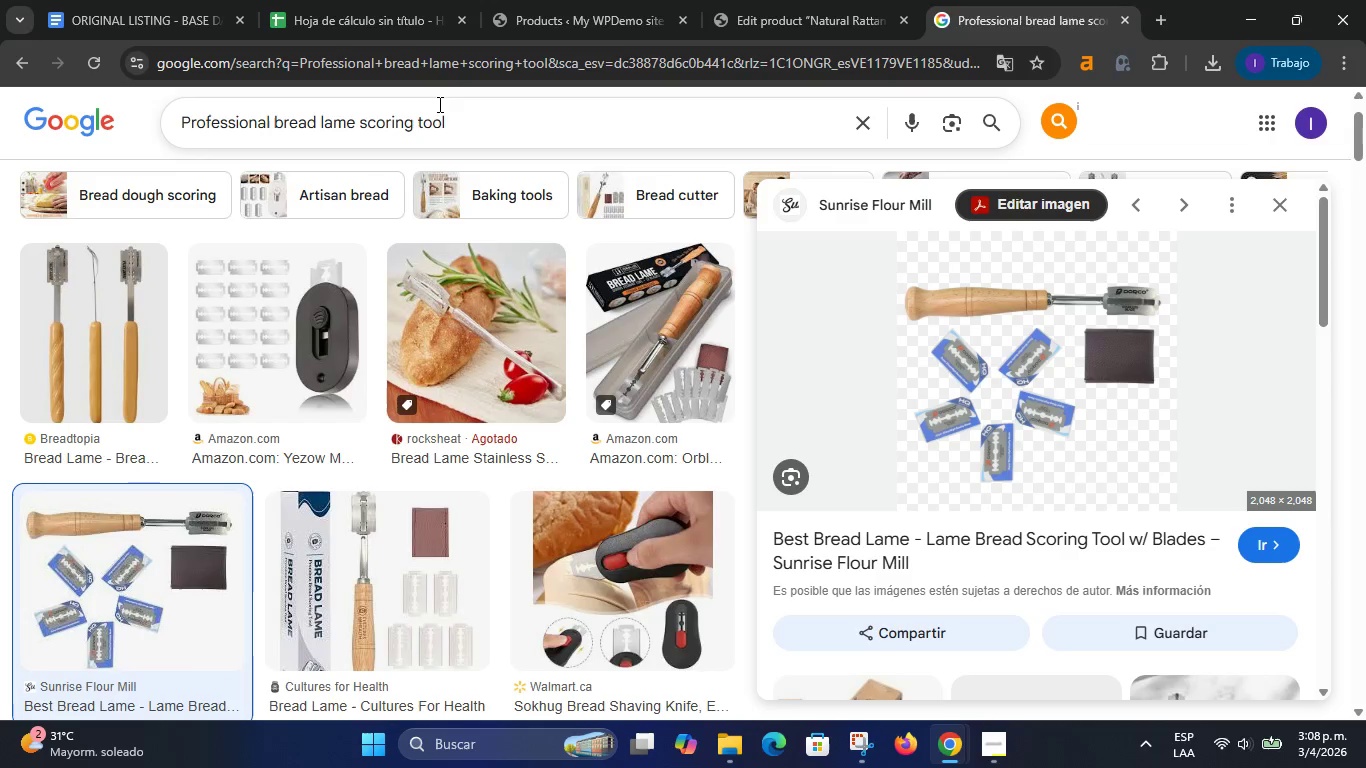 
left_click([443, 132])
 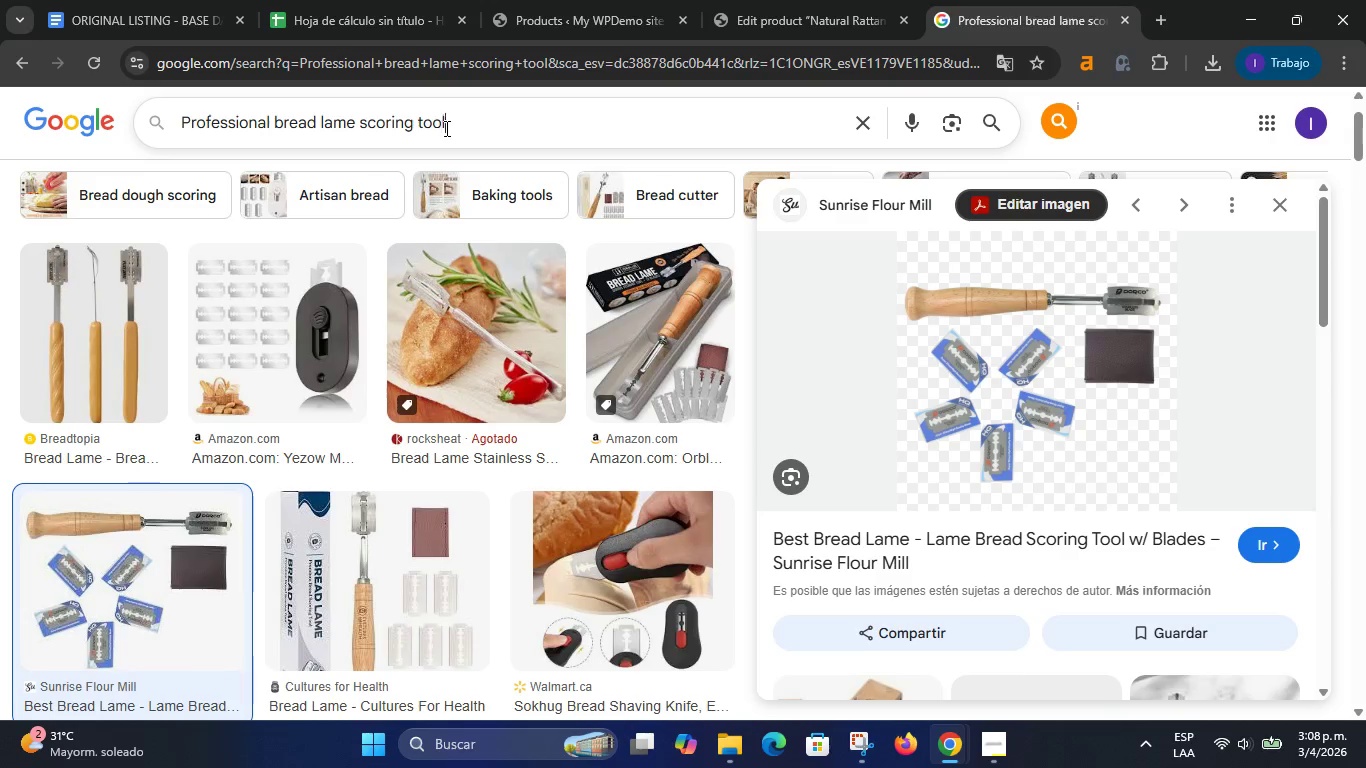 
triple_click([445, 128])
 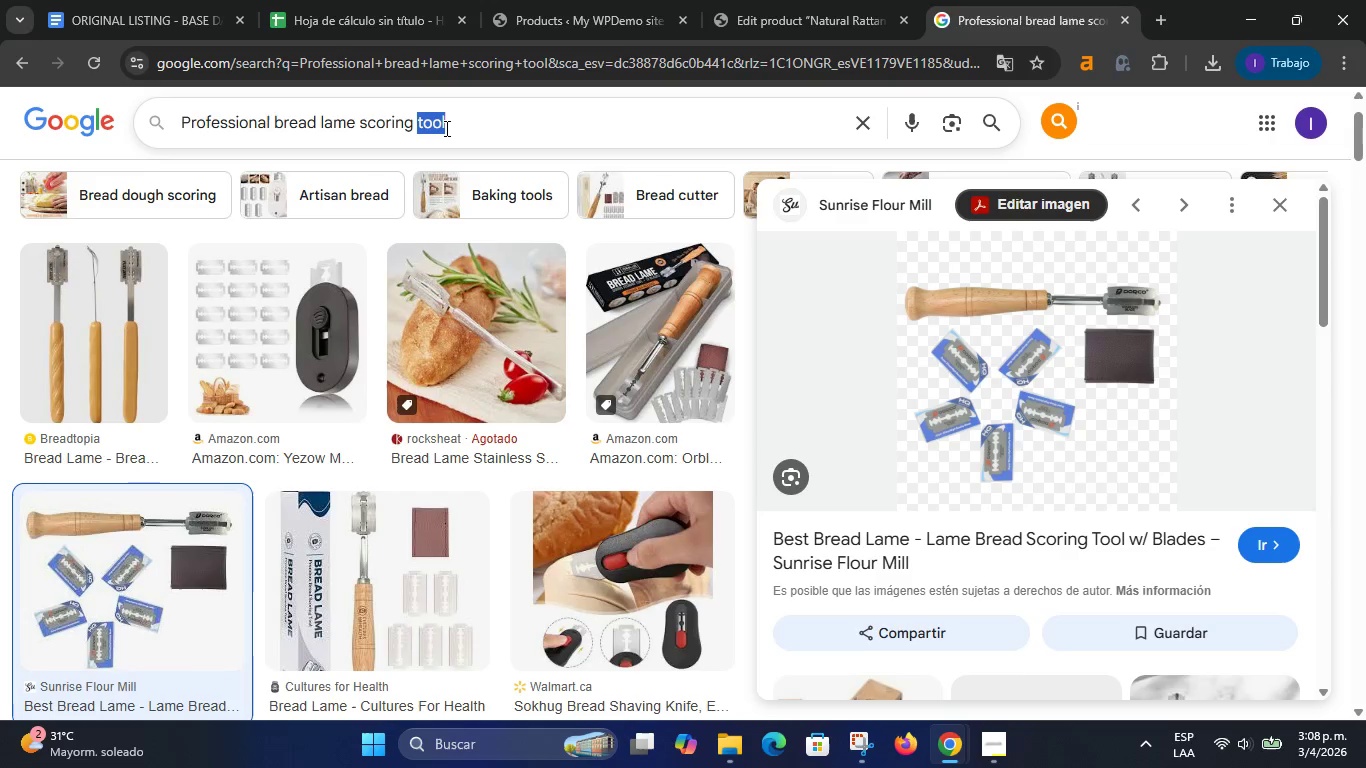 
triple_click([445, 128])
 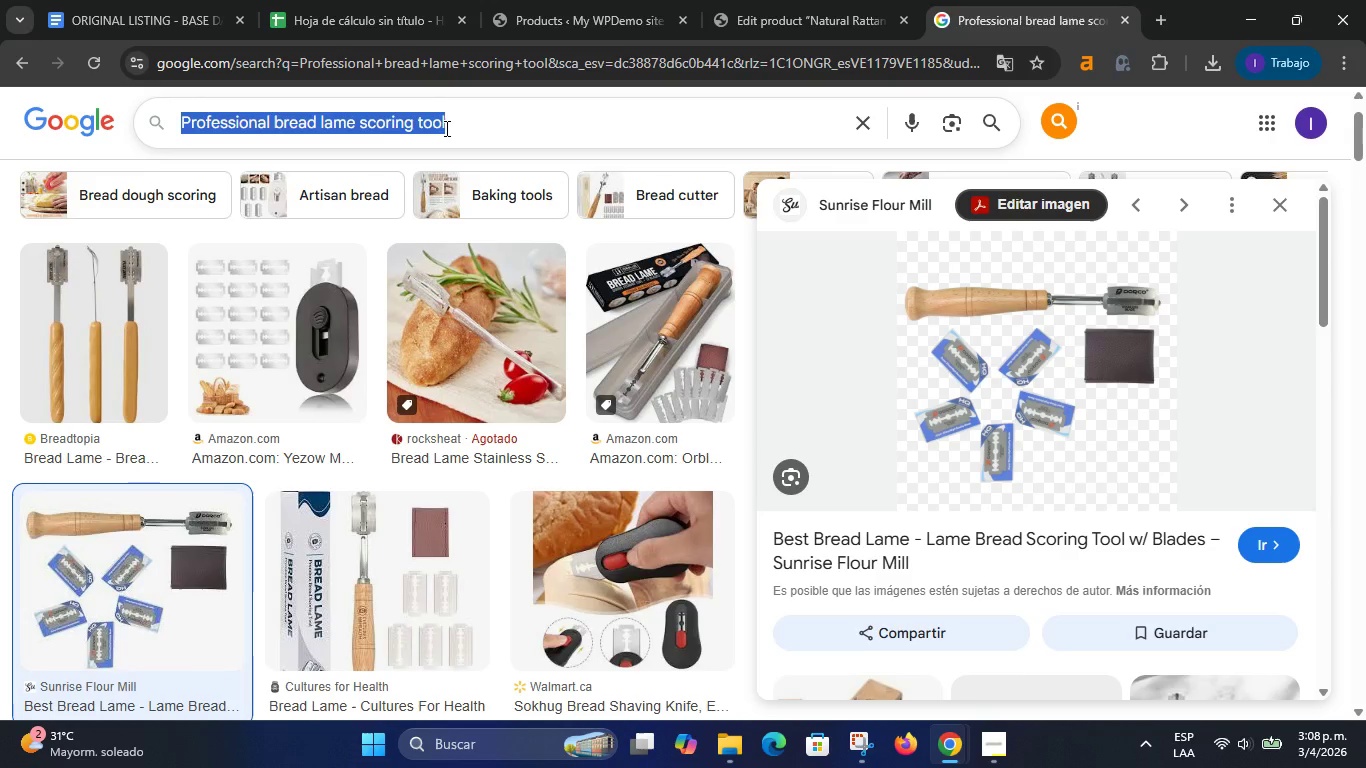 
key(Control+ControlLeft)
 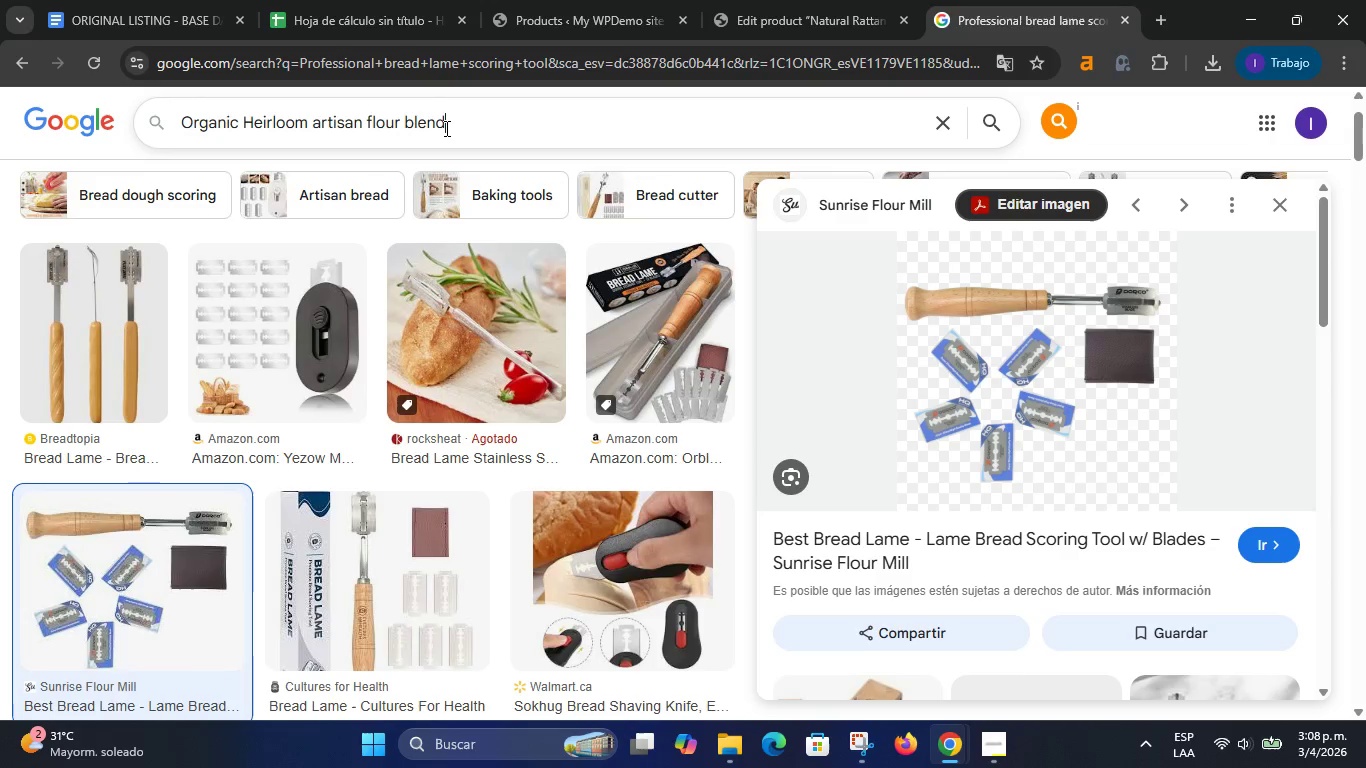 
key(Control+V)
 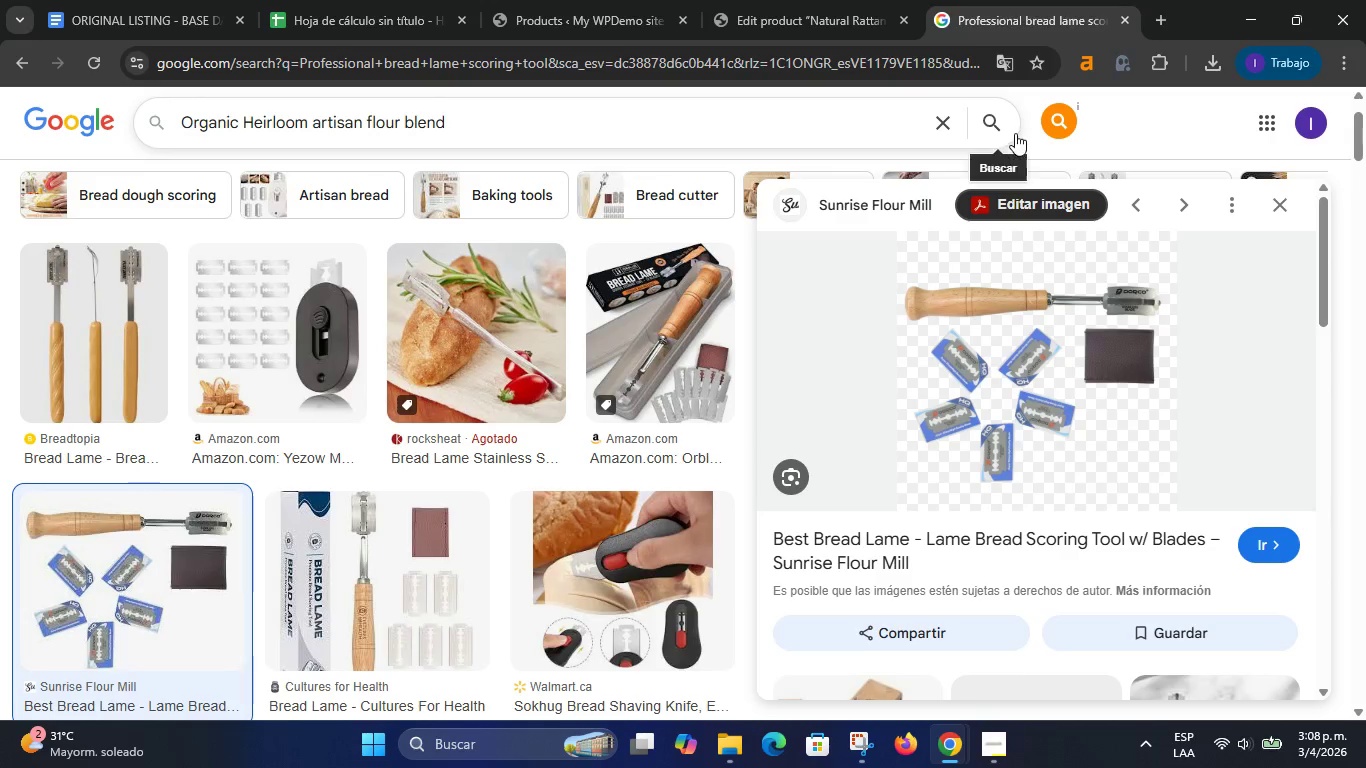 
left_click([1003, 125])
 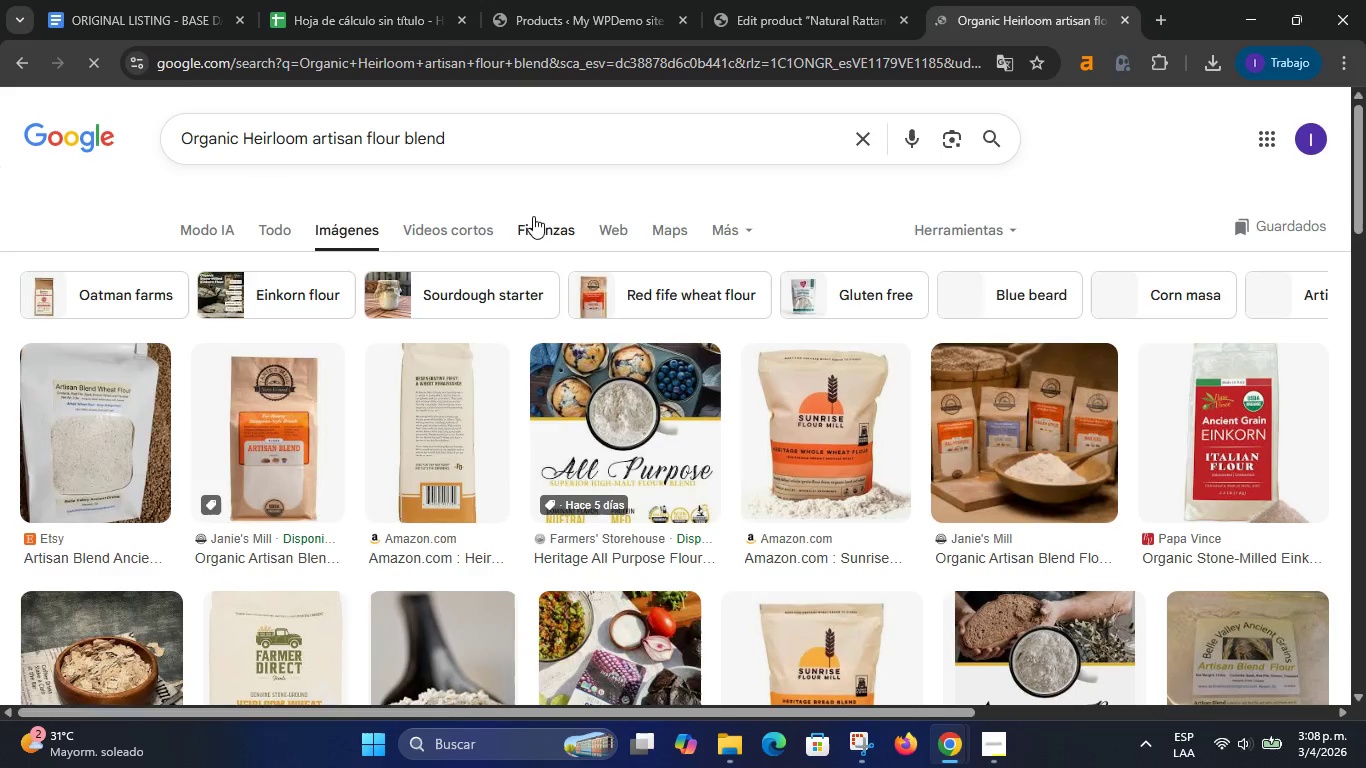 
left_click([779, 454])
 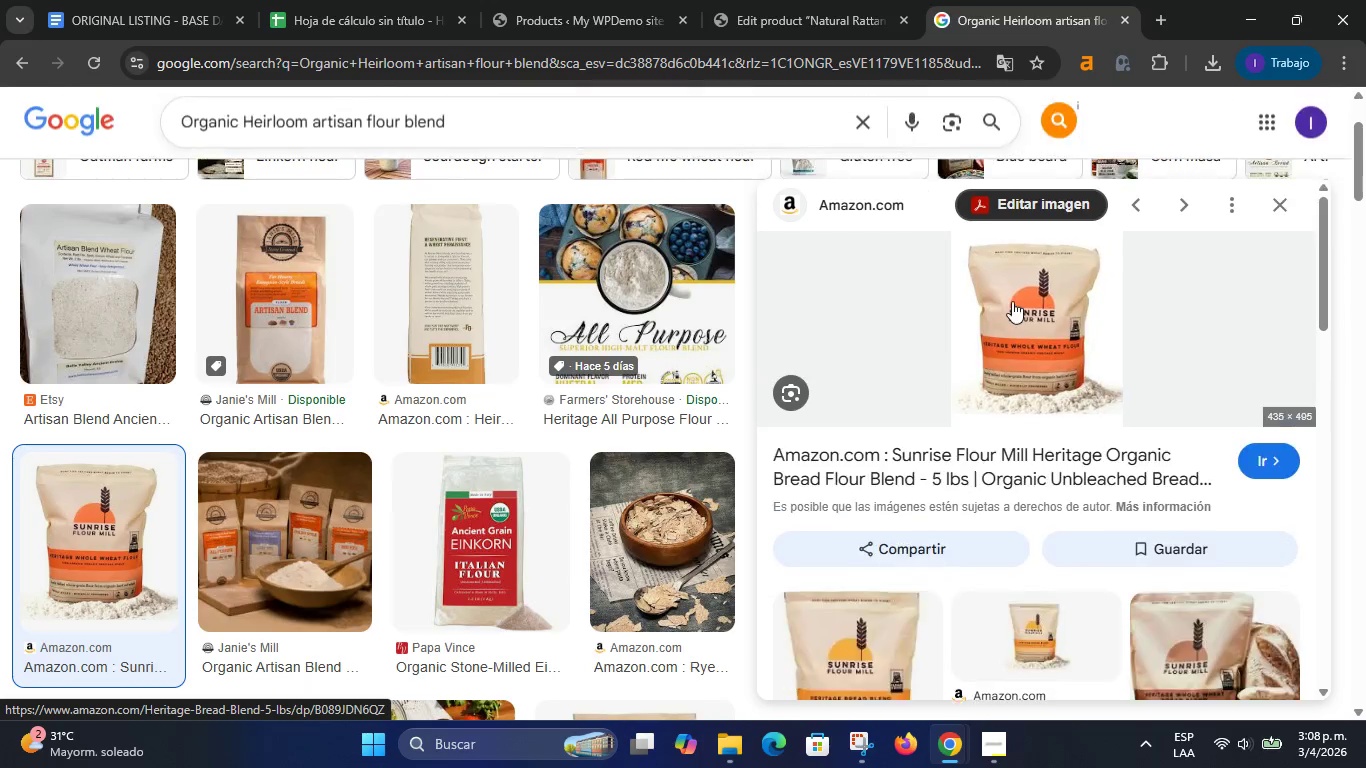 
right_click([1027, 306])
 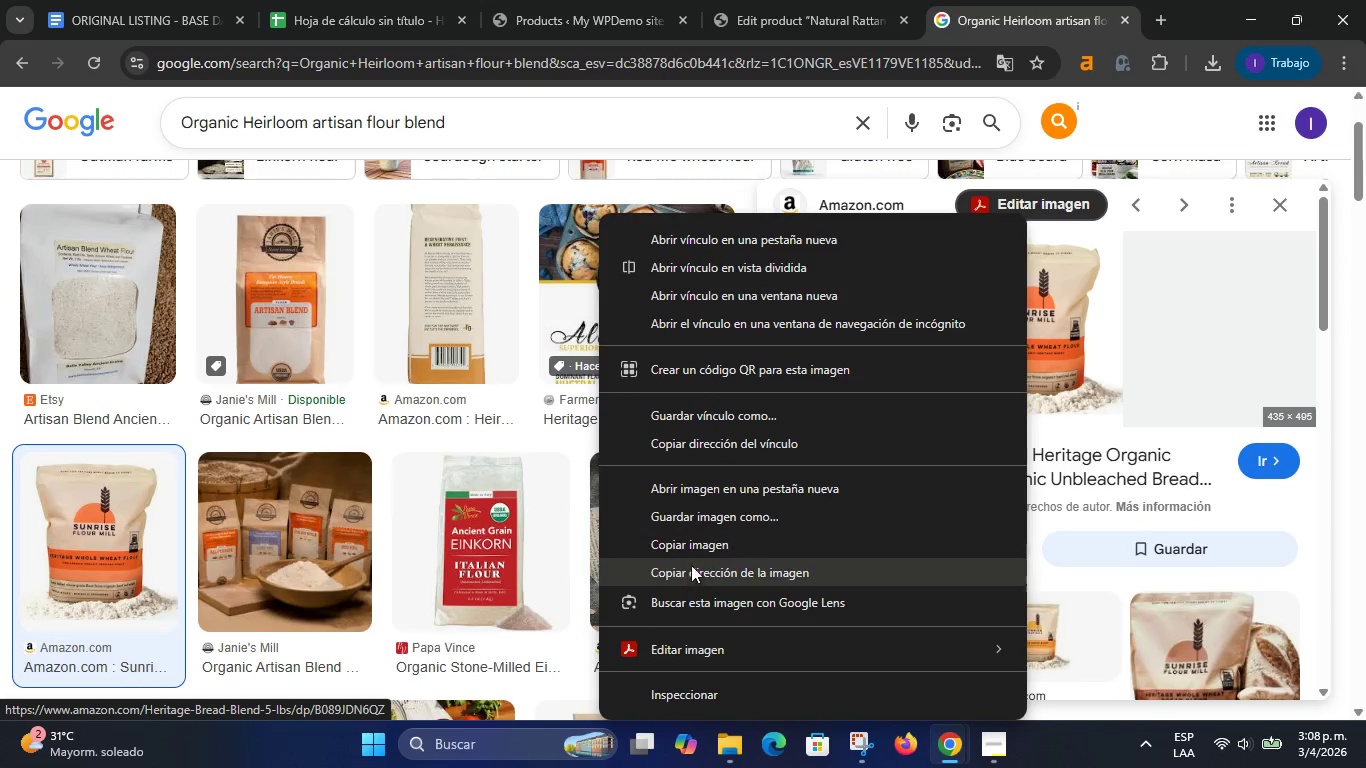 
left_click([700, 522])
 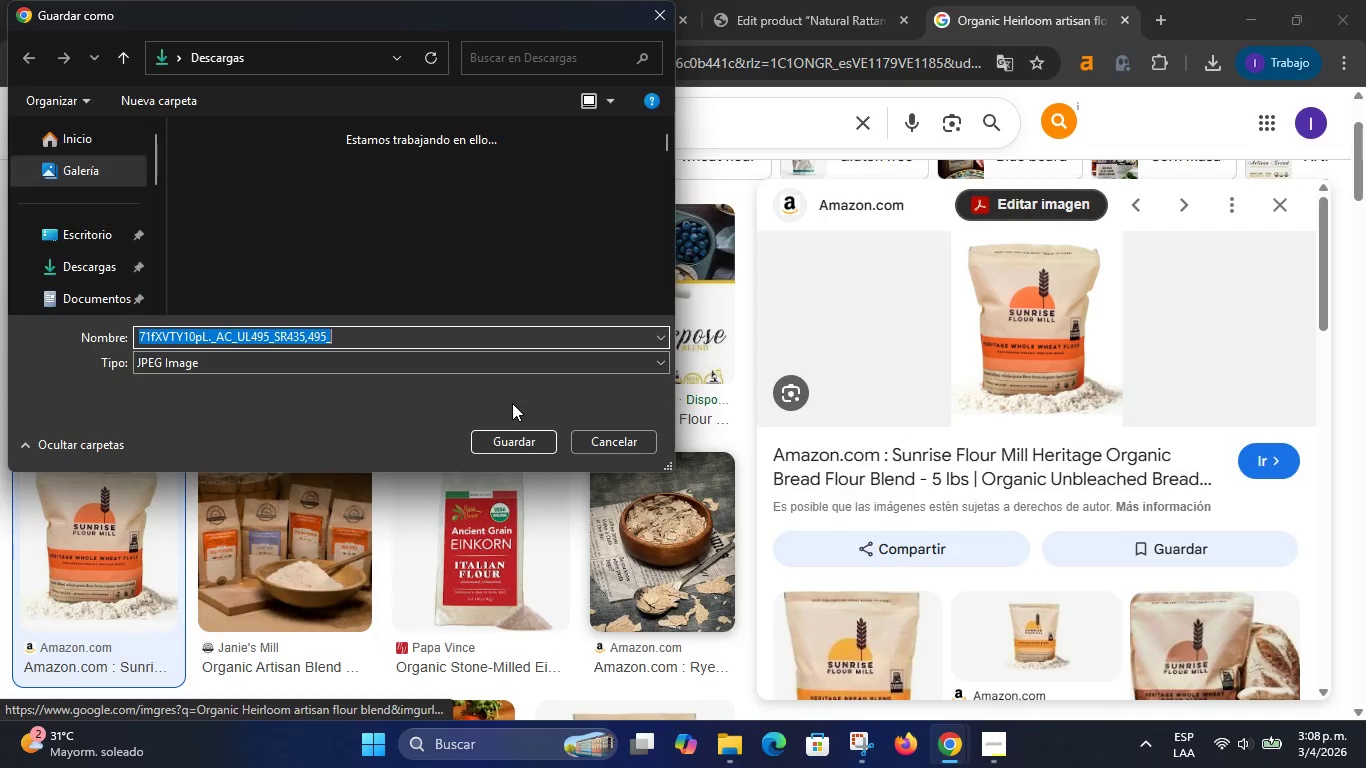 
key(Control+V)
 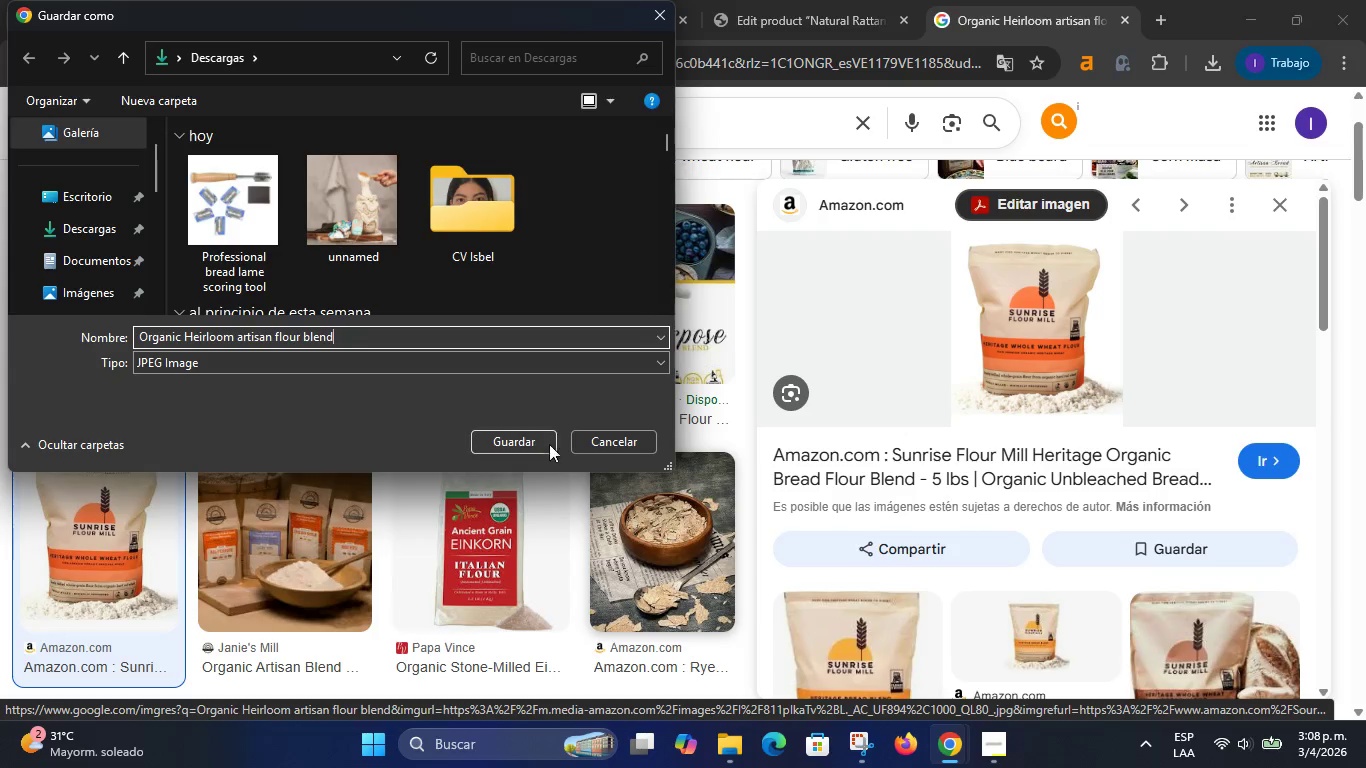 
left_click([557, 451])
 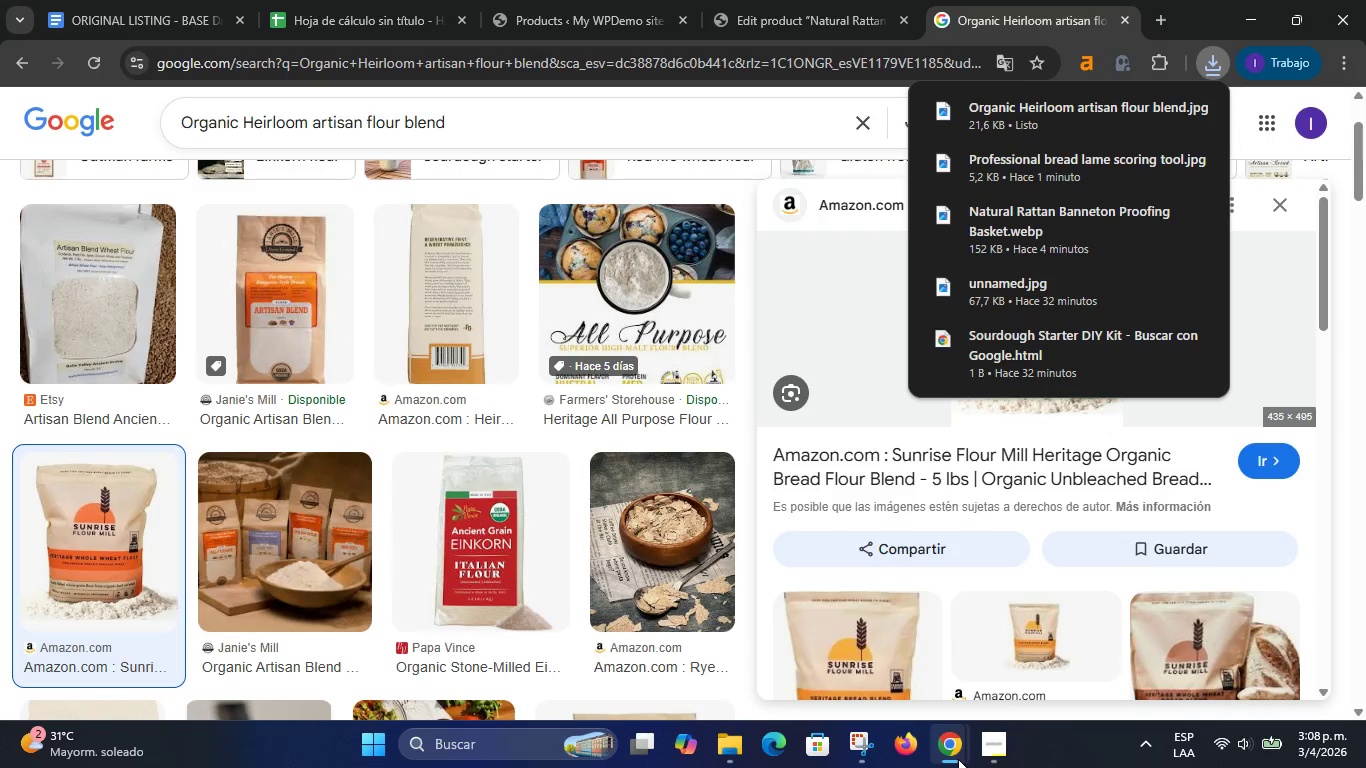 
left_click([988, 741])